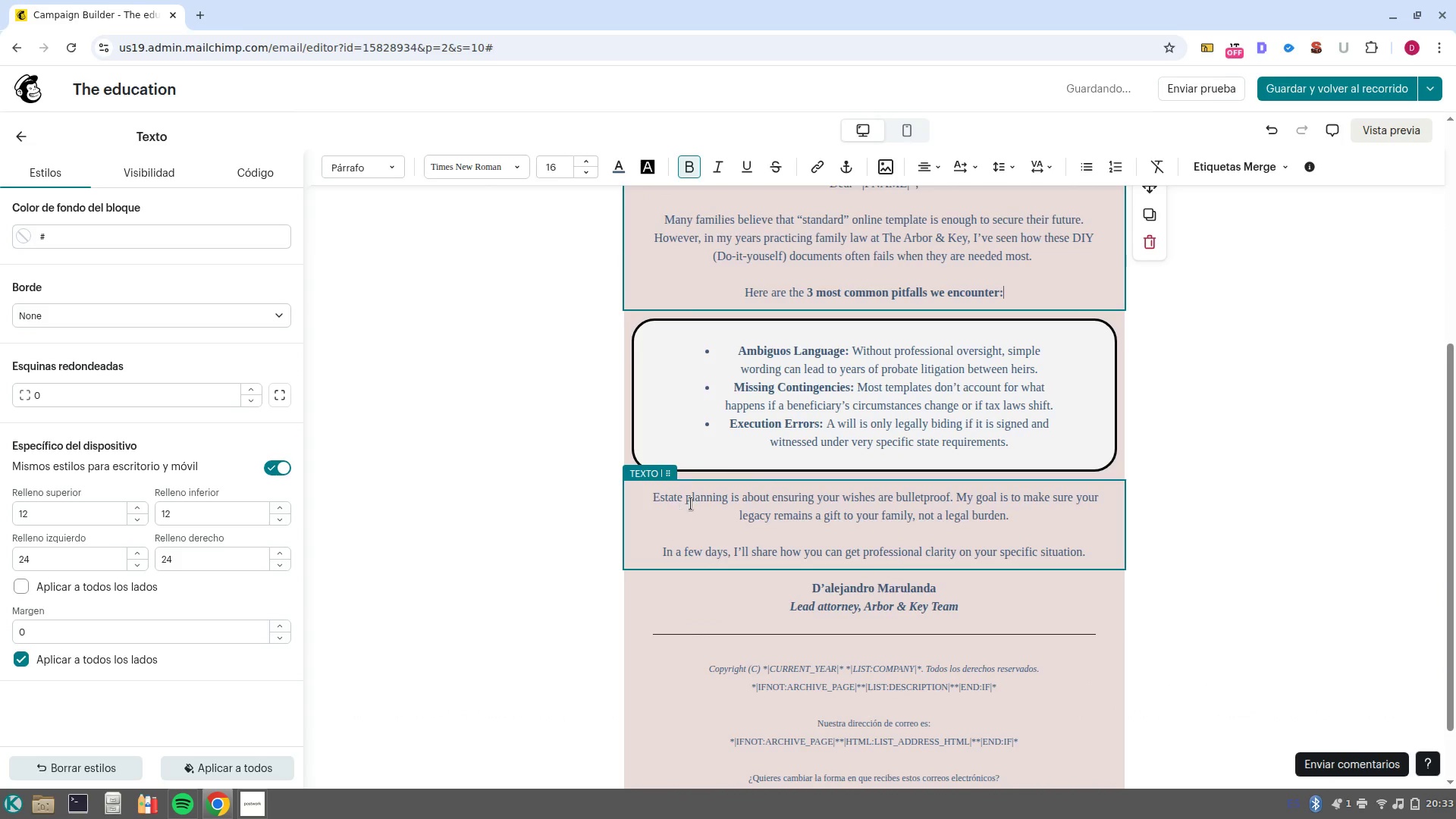 
wait(7.85)
 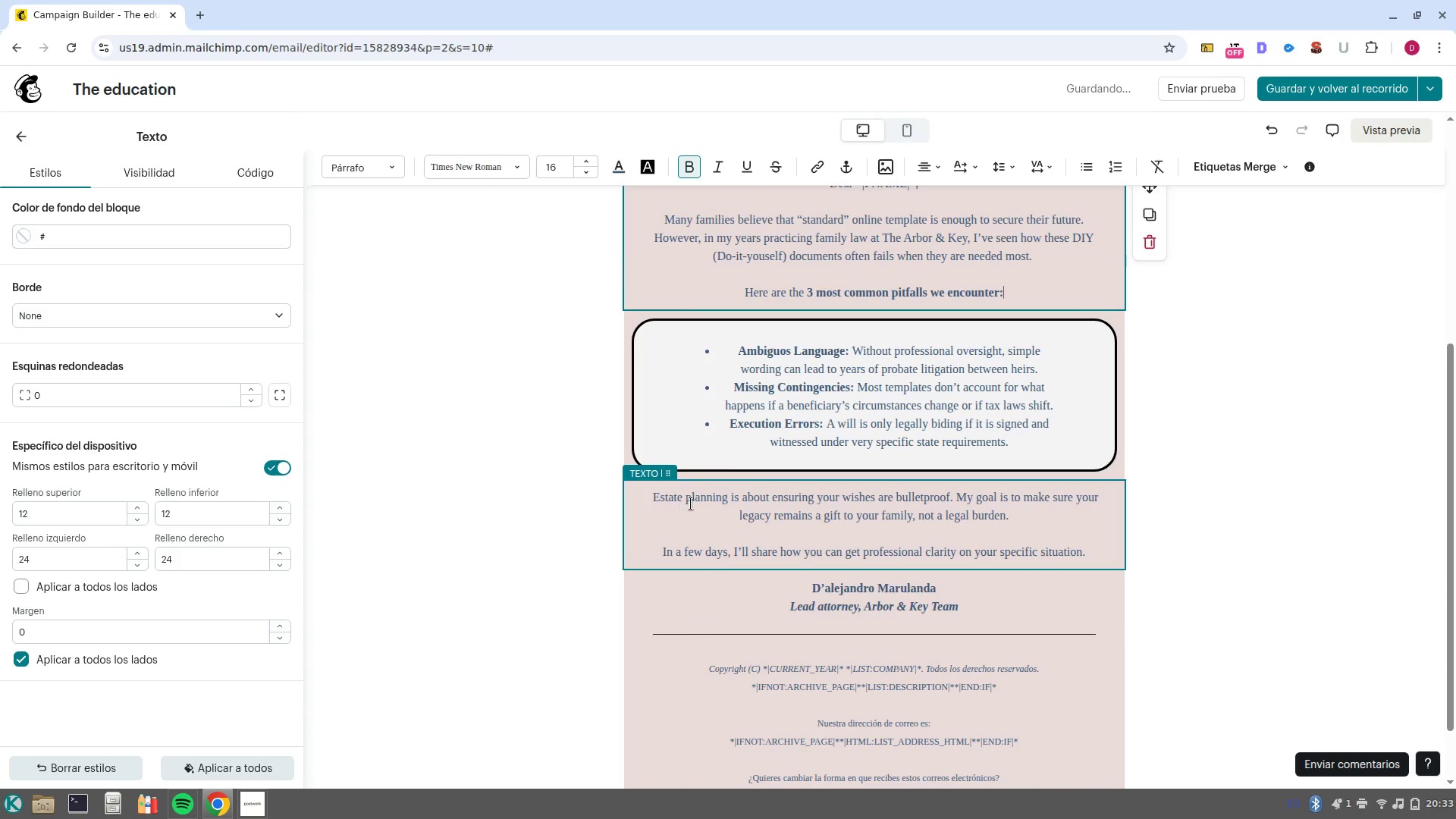 
scroll: coordinate [912, 419], scroll_direction: up, amount: 2.0
 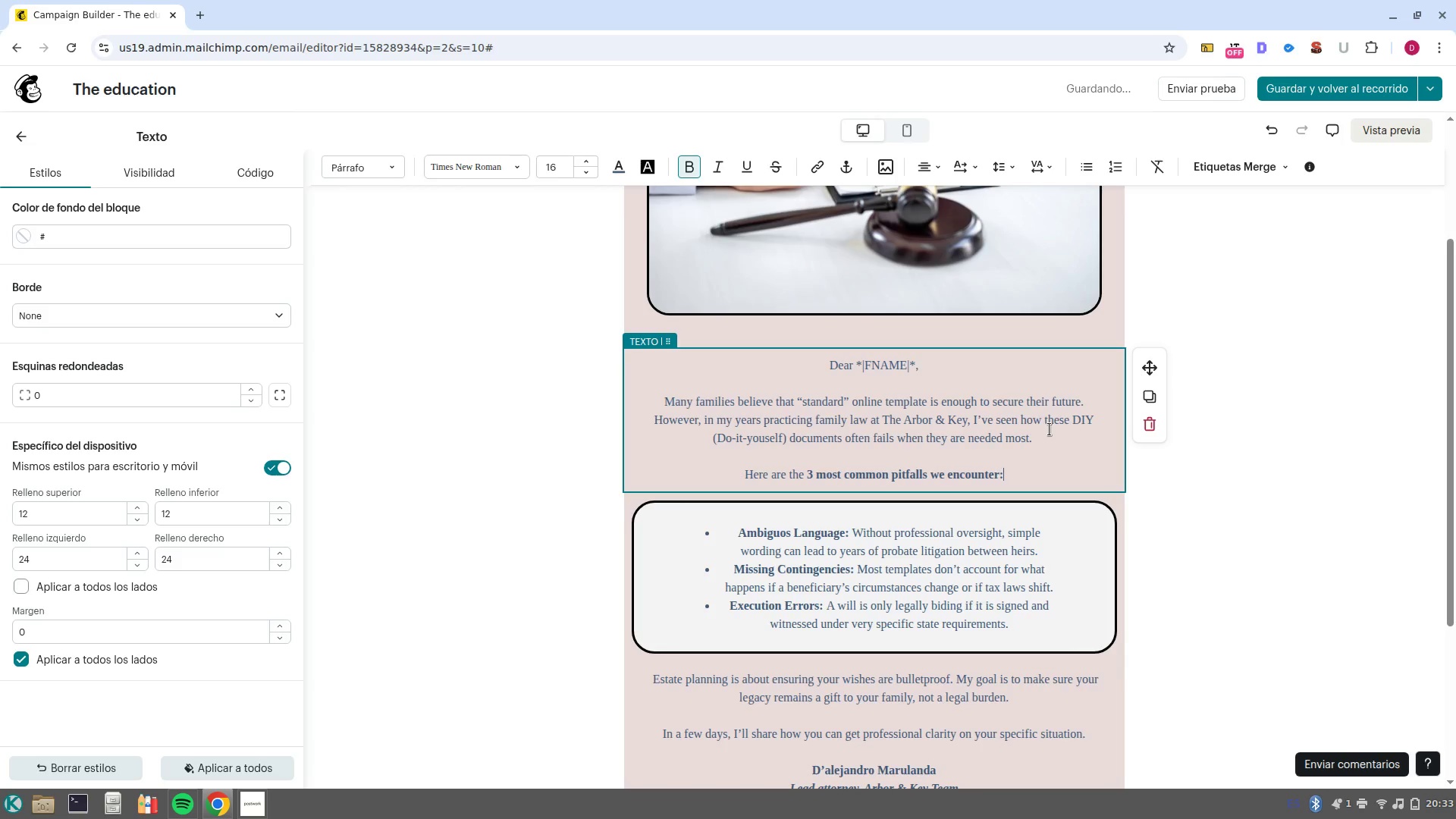 
wait(16.96)
 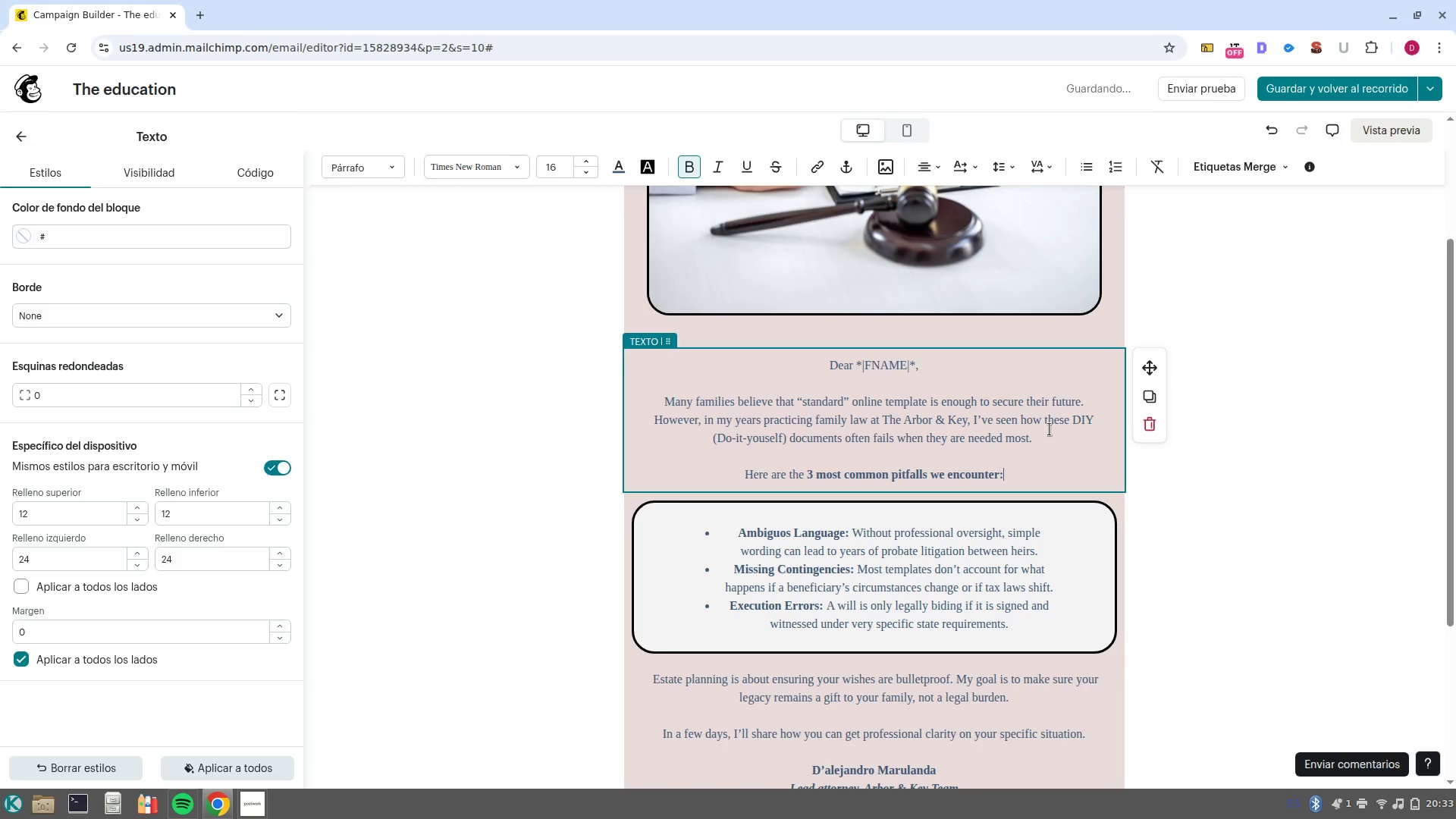 
left_click([1362, 89])
 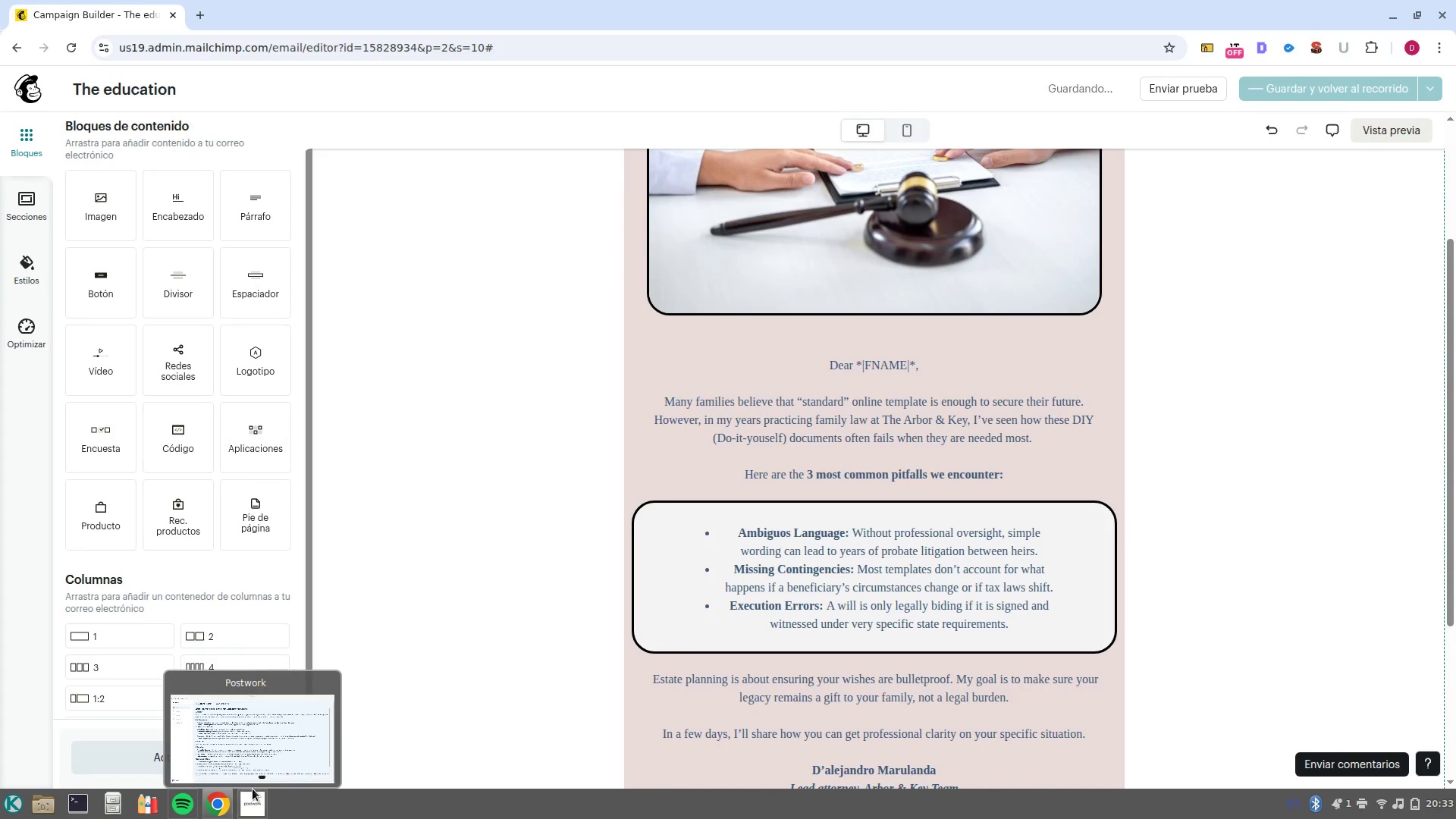 
left_click([269, 761])